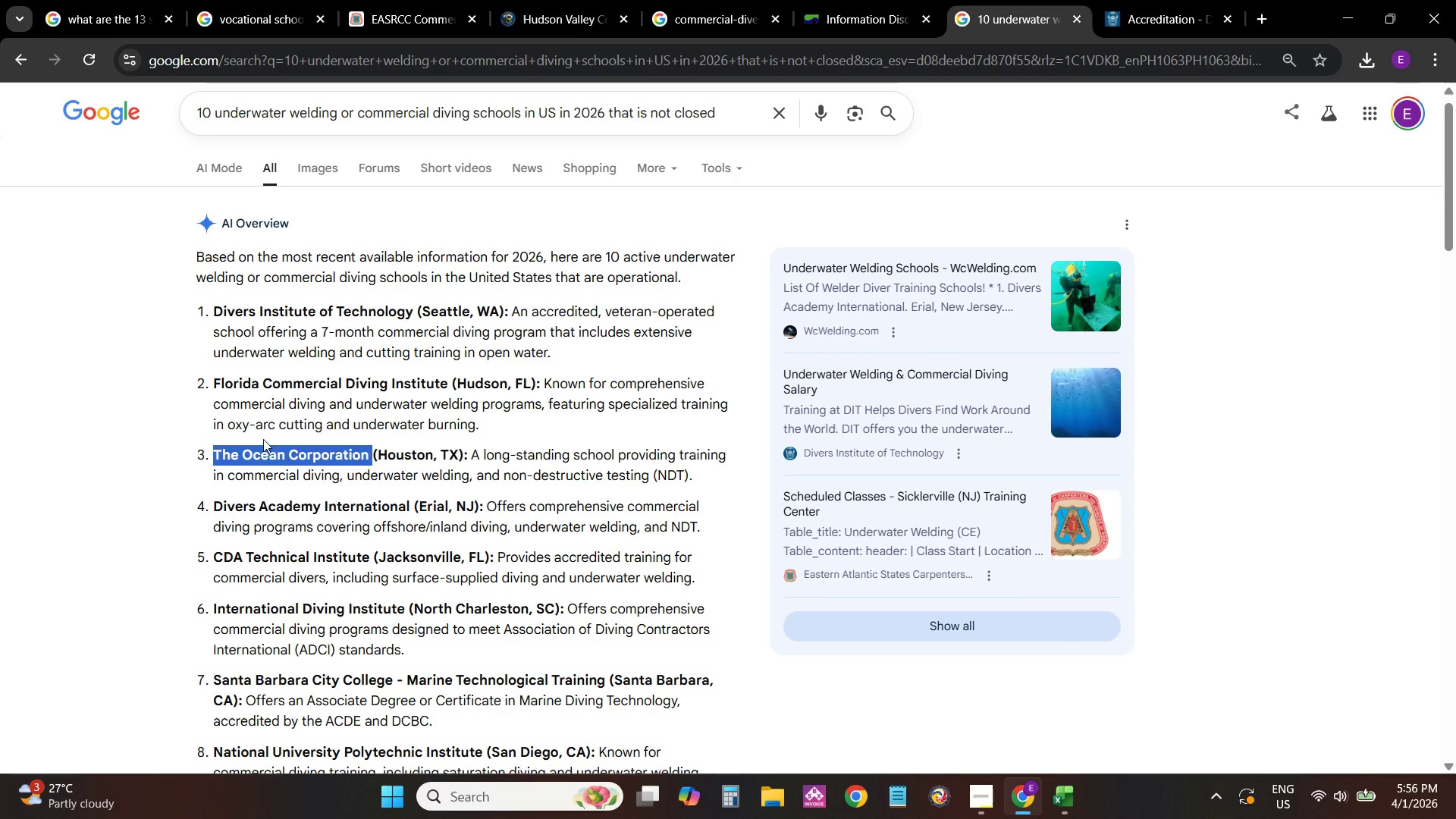 
key(Alt+AltLeft)
 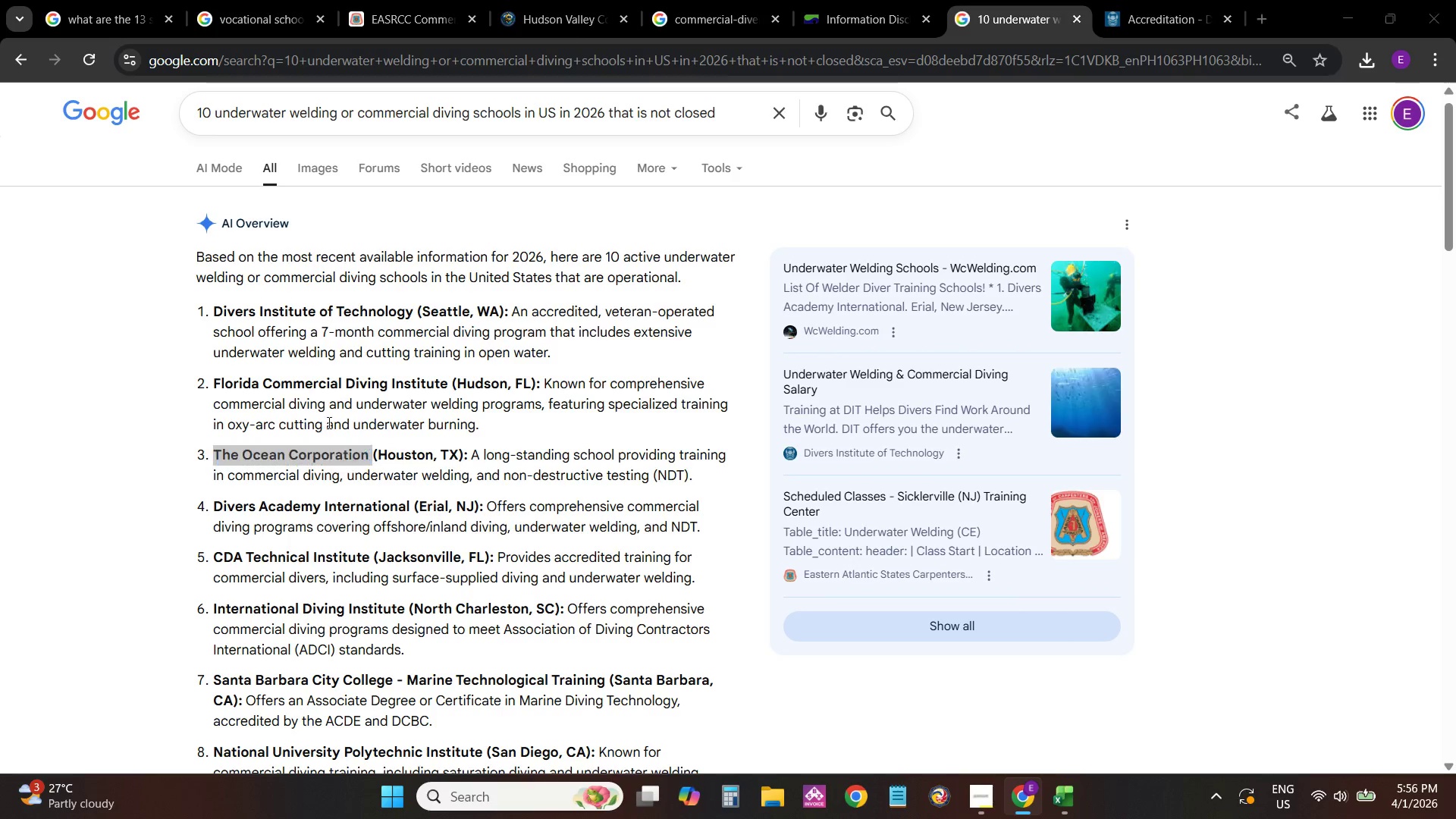 
key(Alt+Tab)
 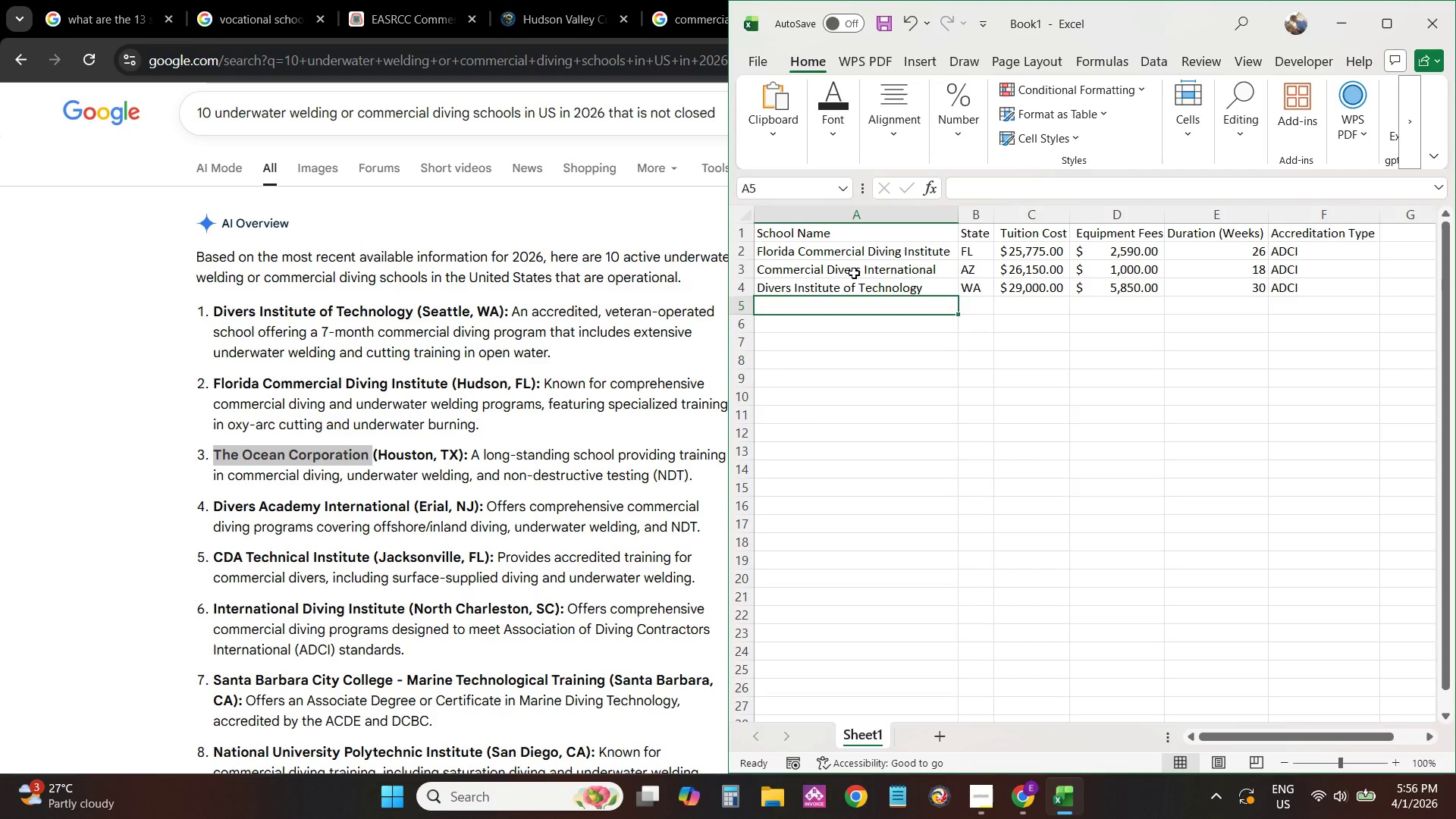 
key(Control+V)
 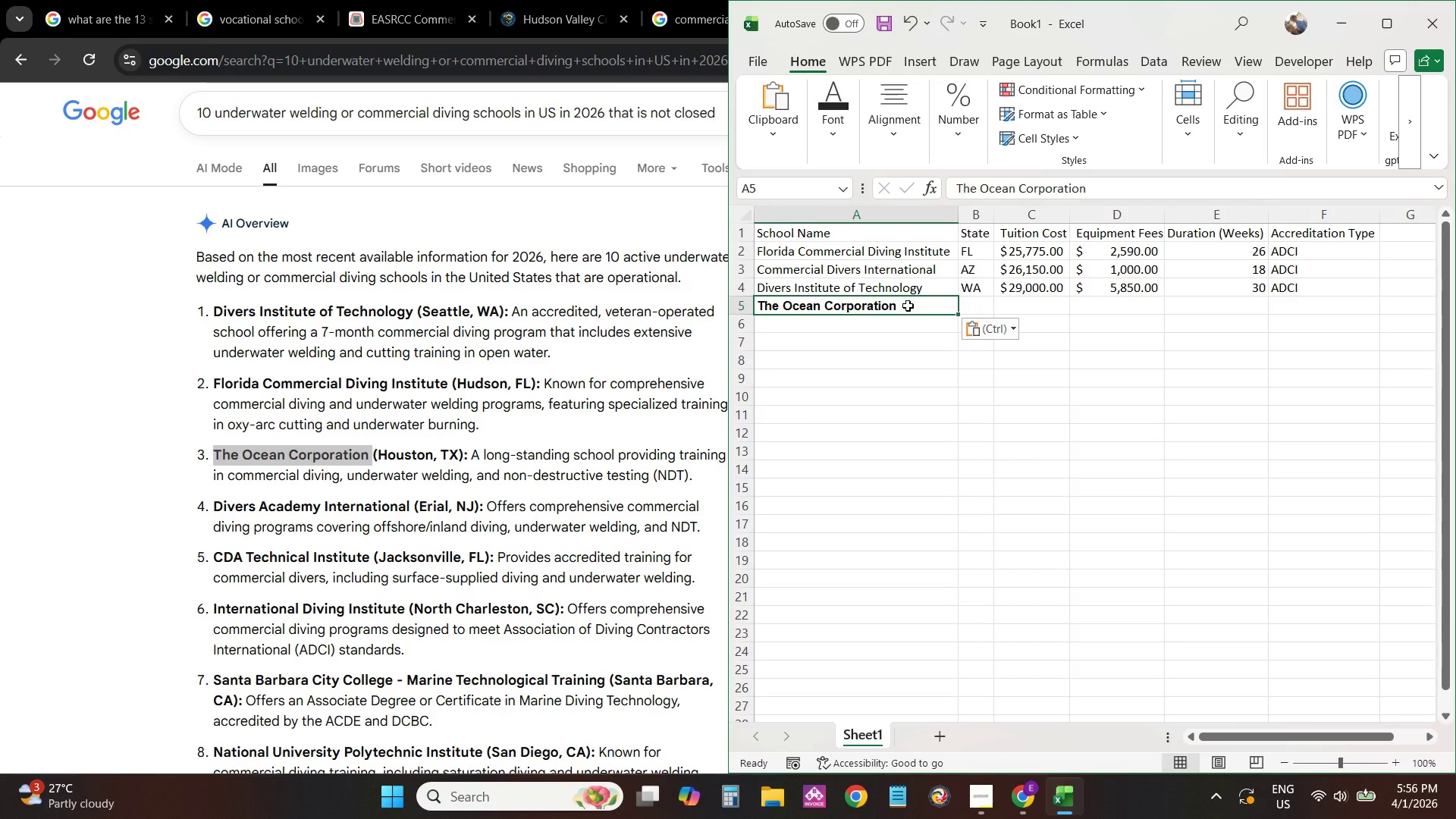 
hold_key(key=ControlLeft, duration=0.77)